 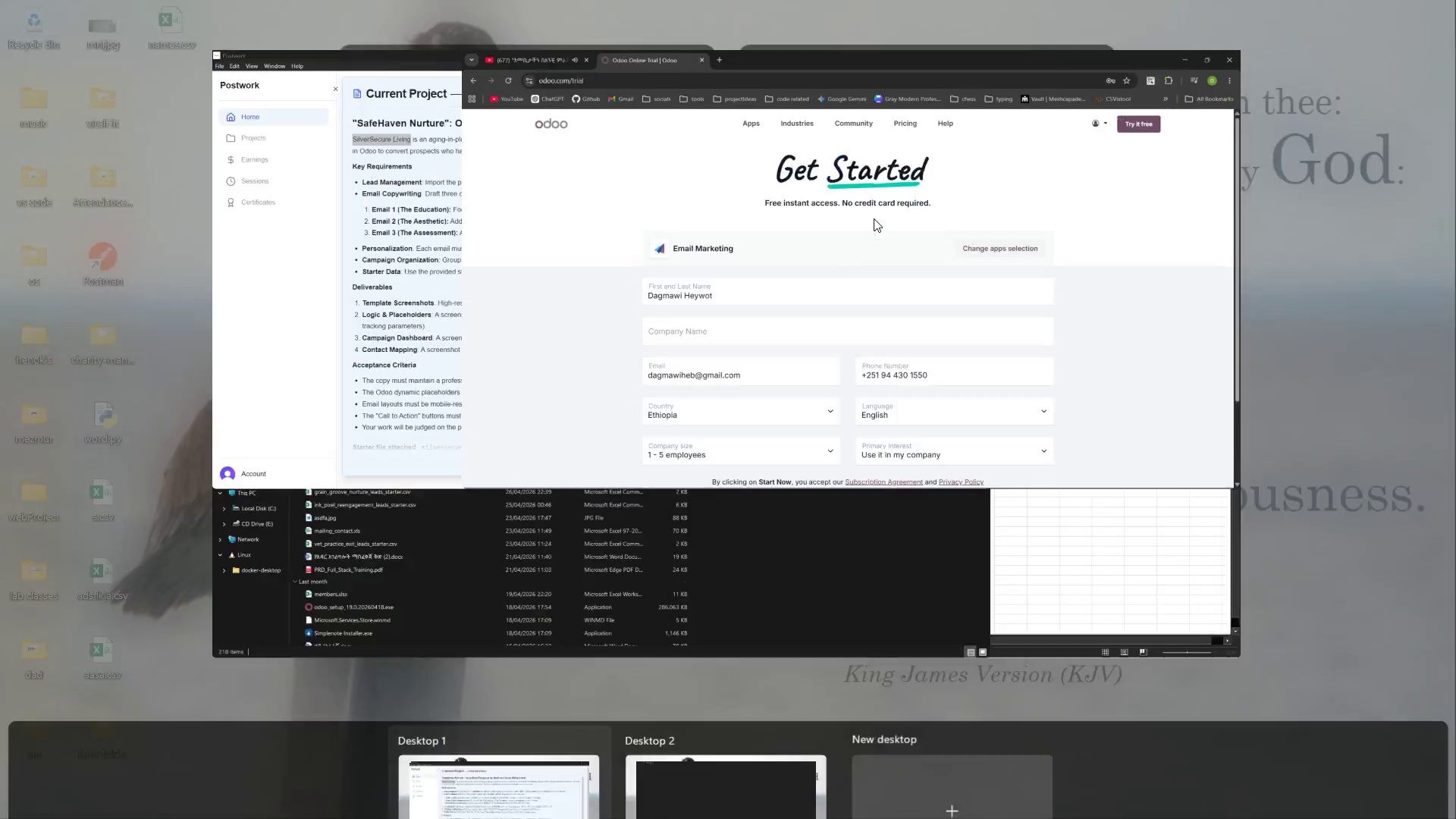 
left_click([467, 530])
 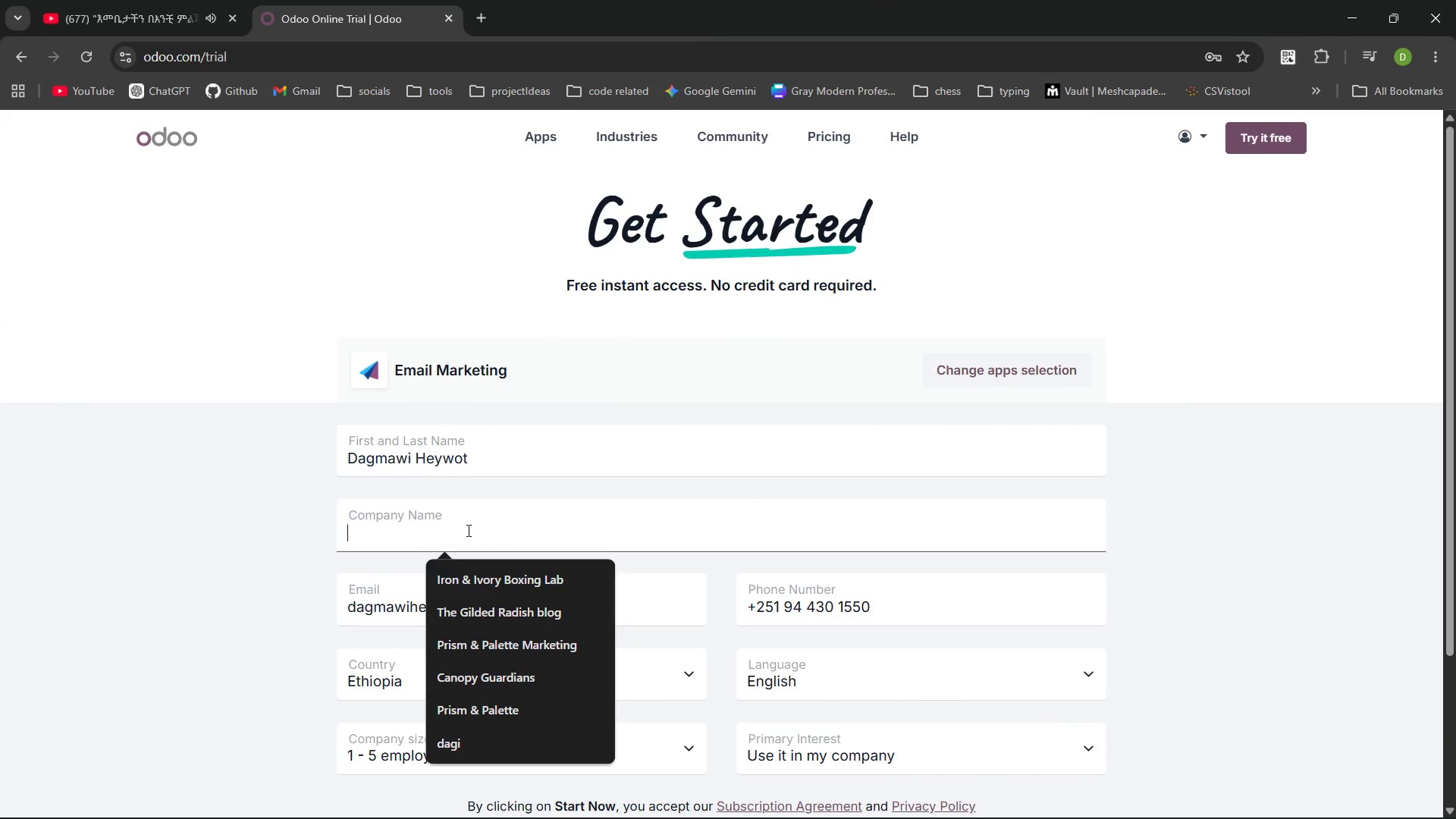 
key(Control+V)
 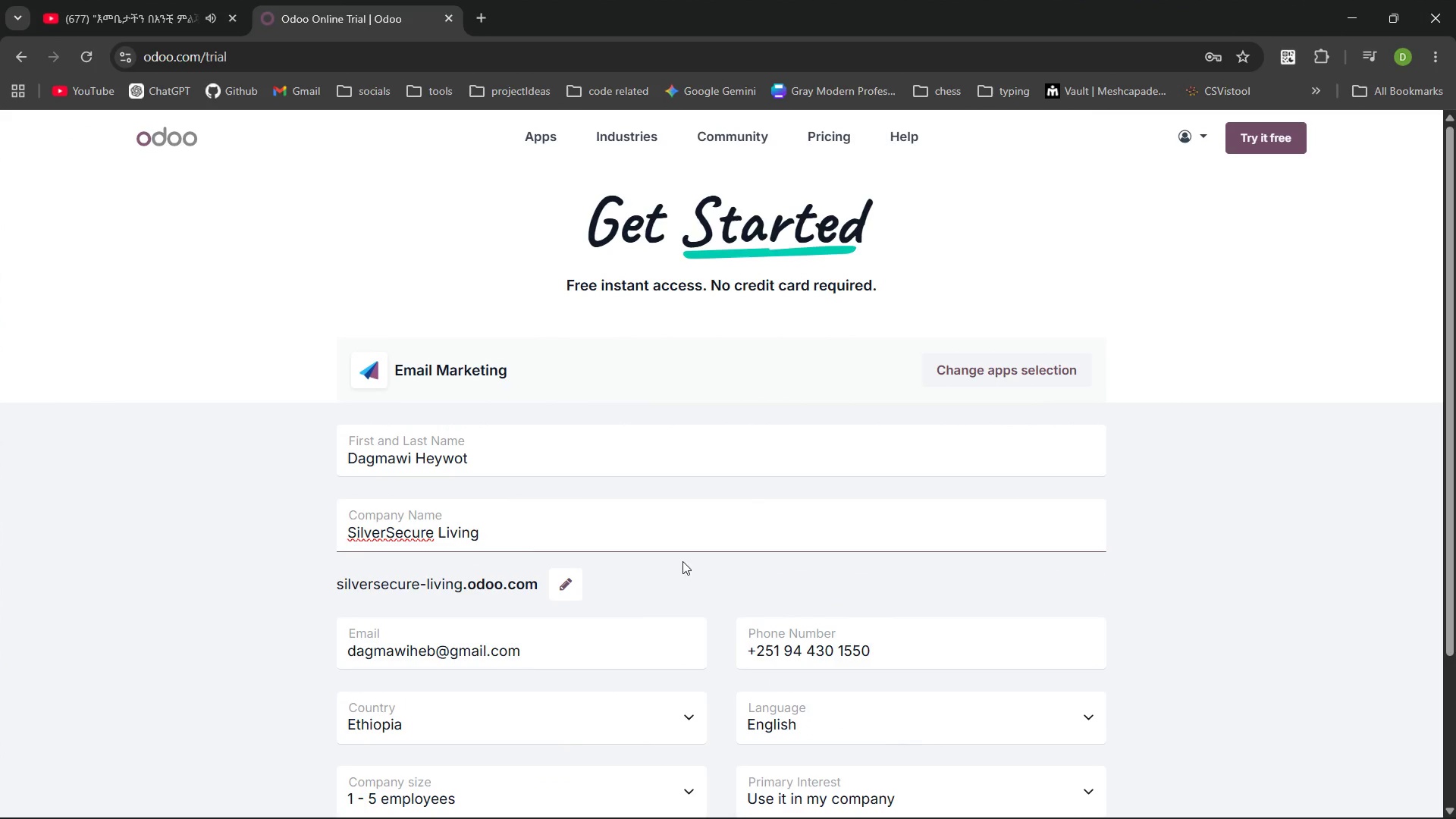 
left_click([680, 579])
 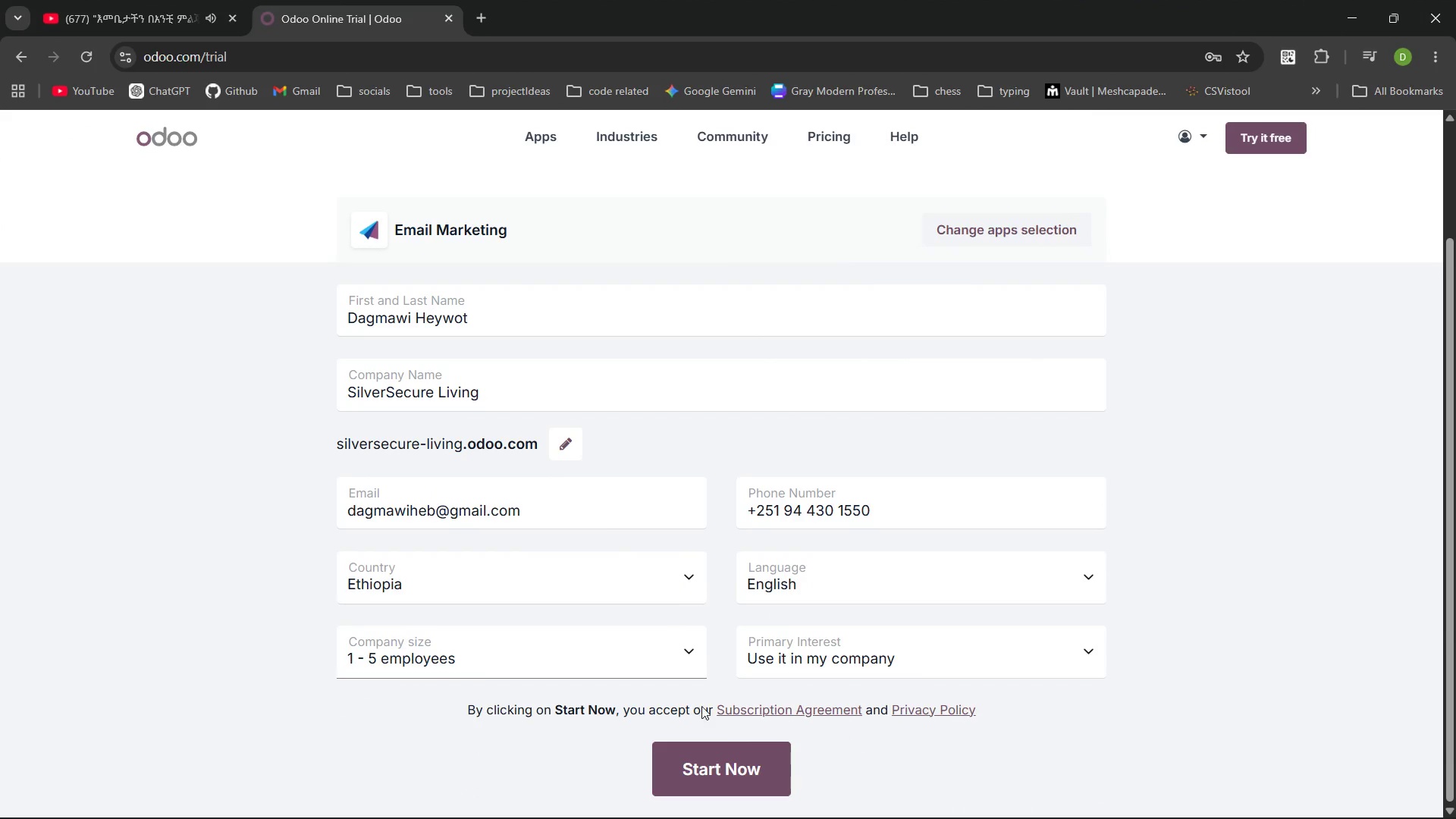 
left_click([707, 770])
 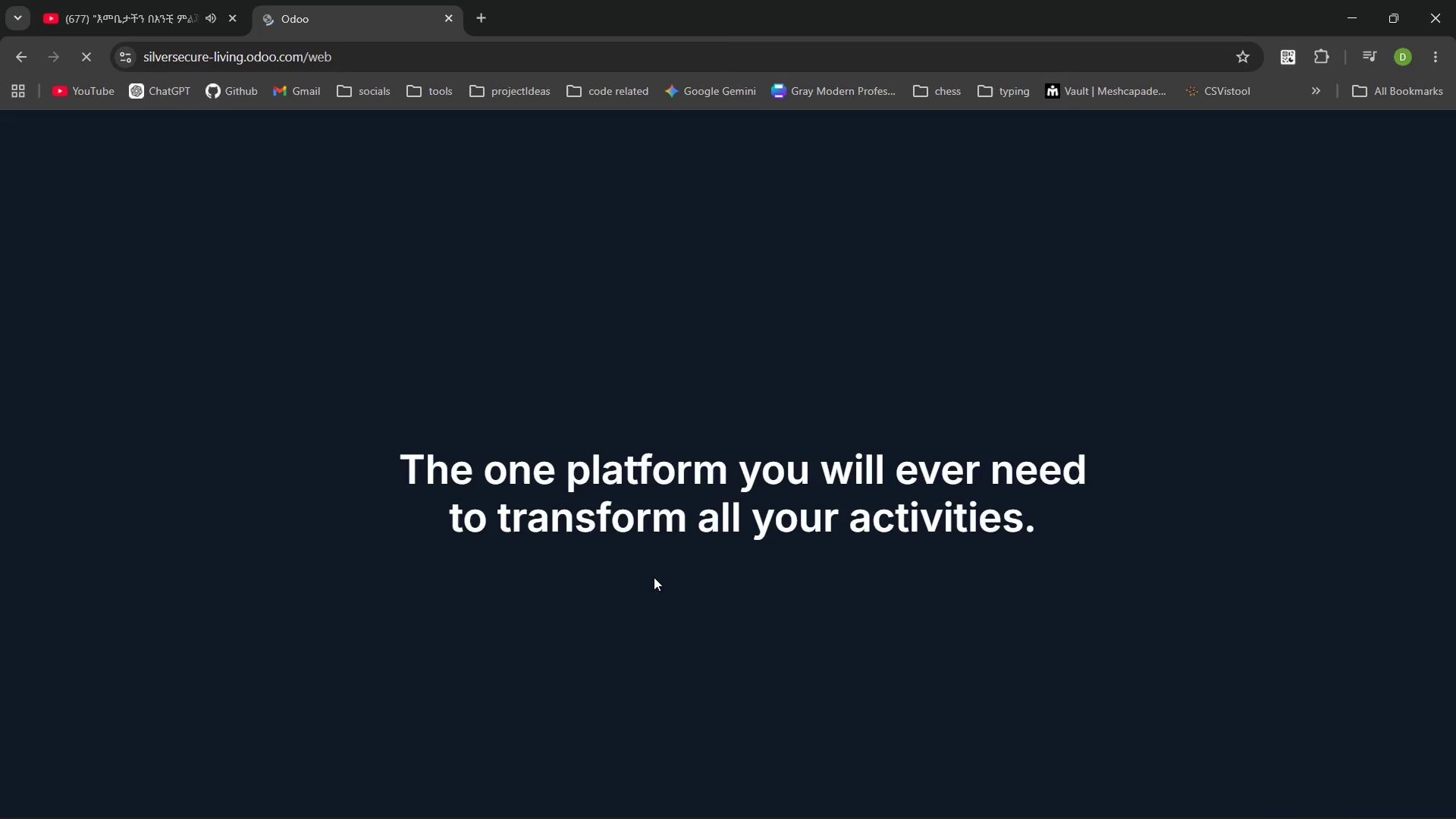 
wait(16.99)
 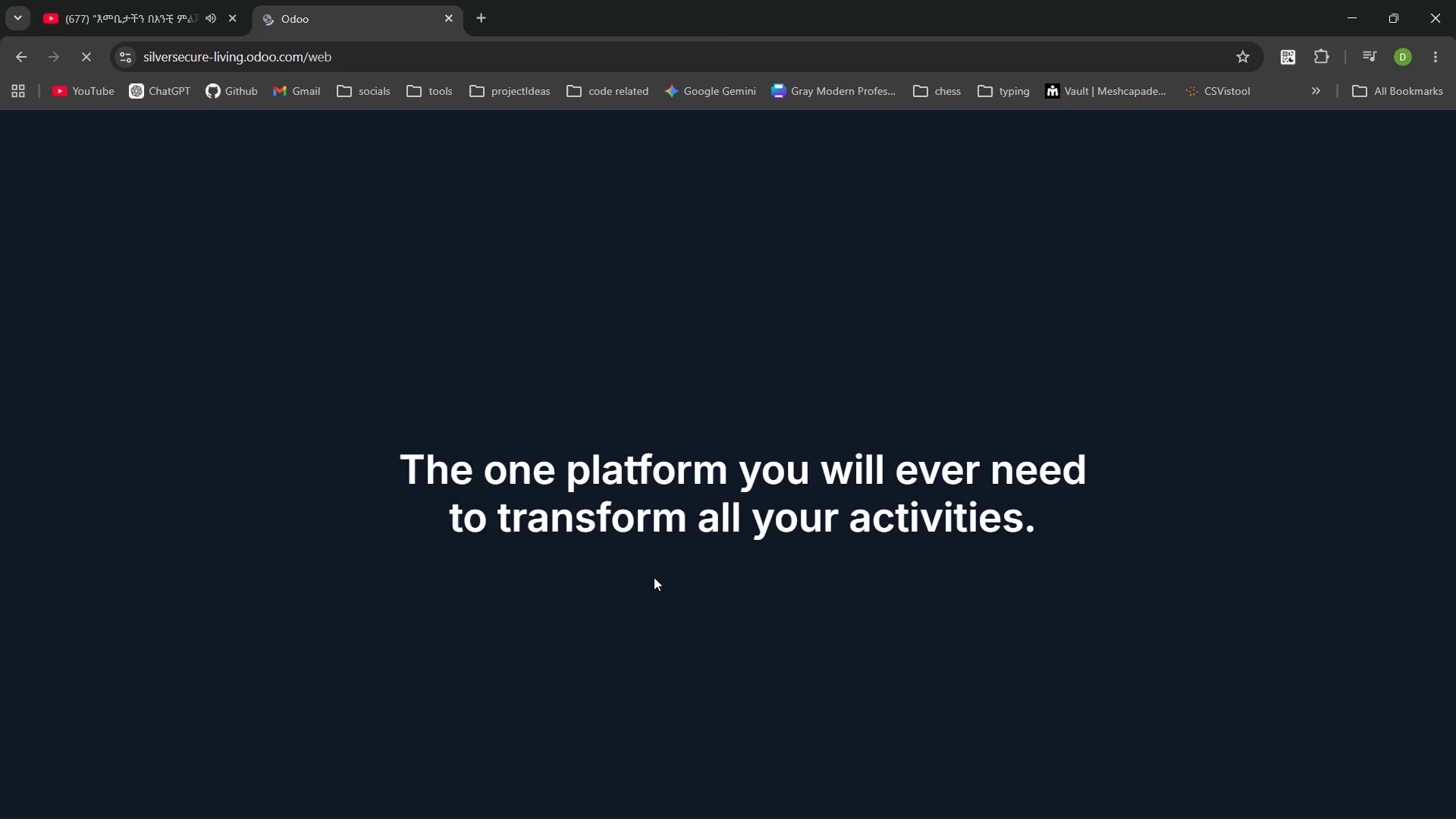 
left_click([658, 303])
 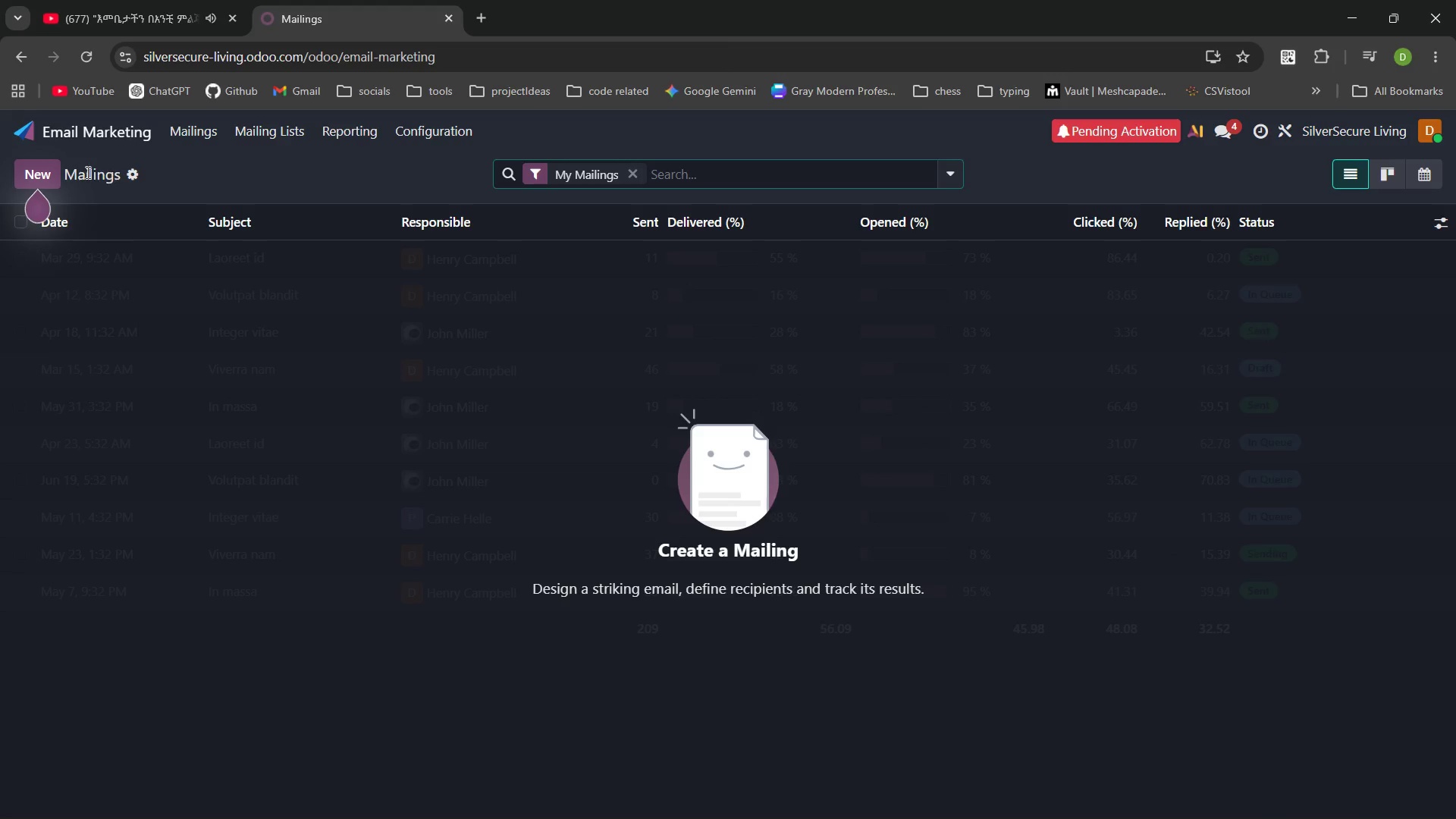 
wait(7.51)
 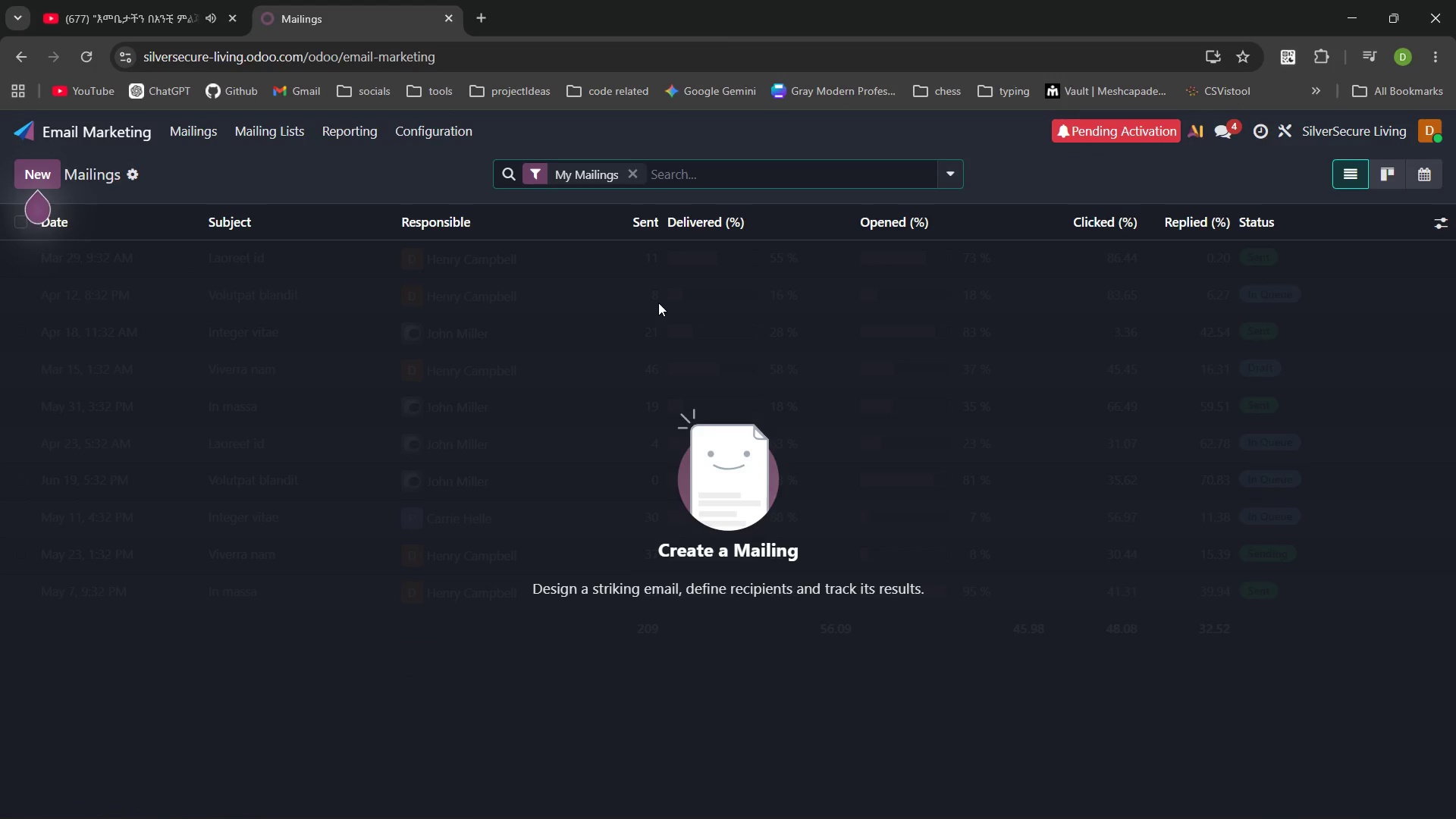 
left_click([138, 237])
 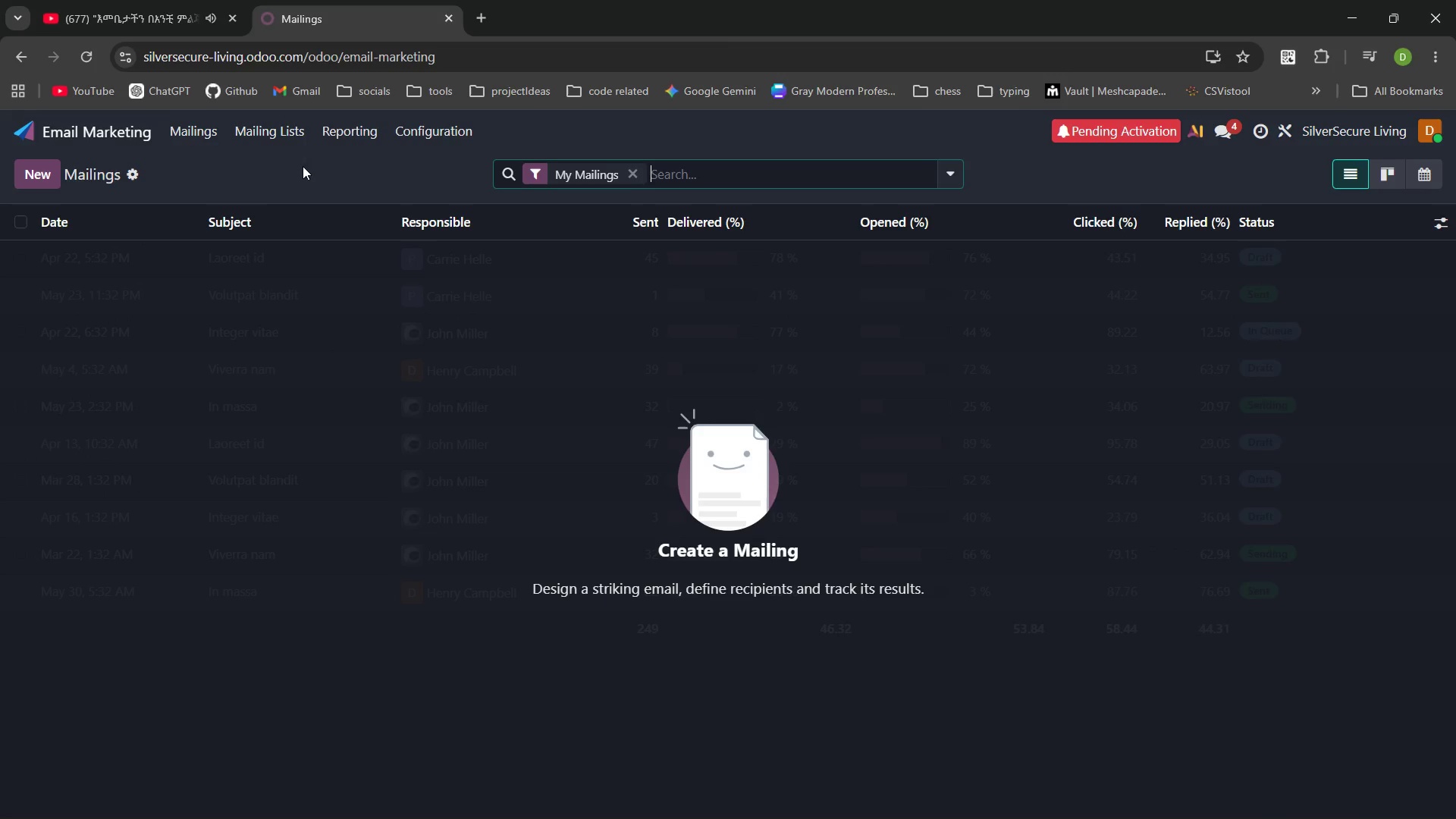 
left_click([281, 133])
 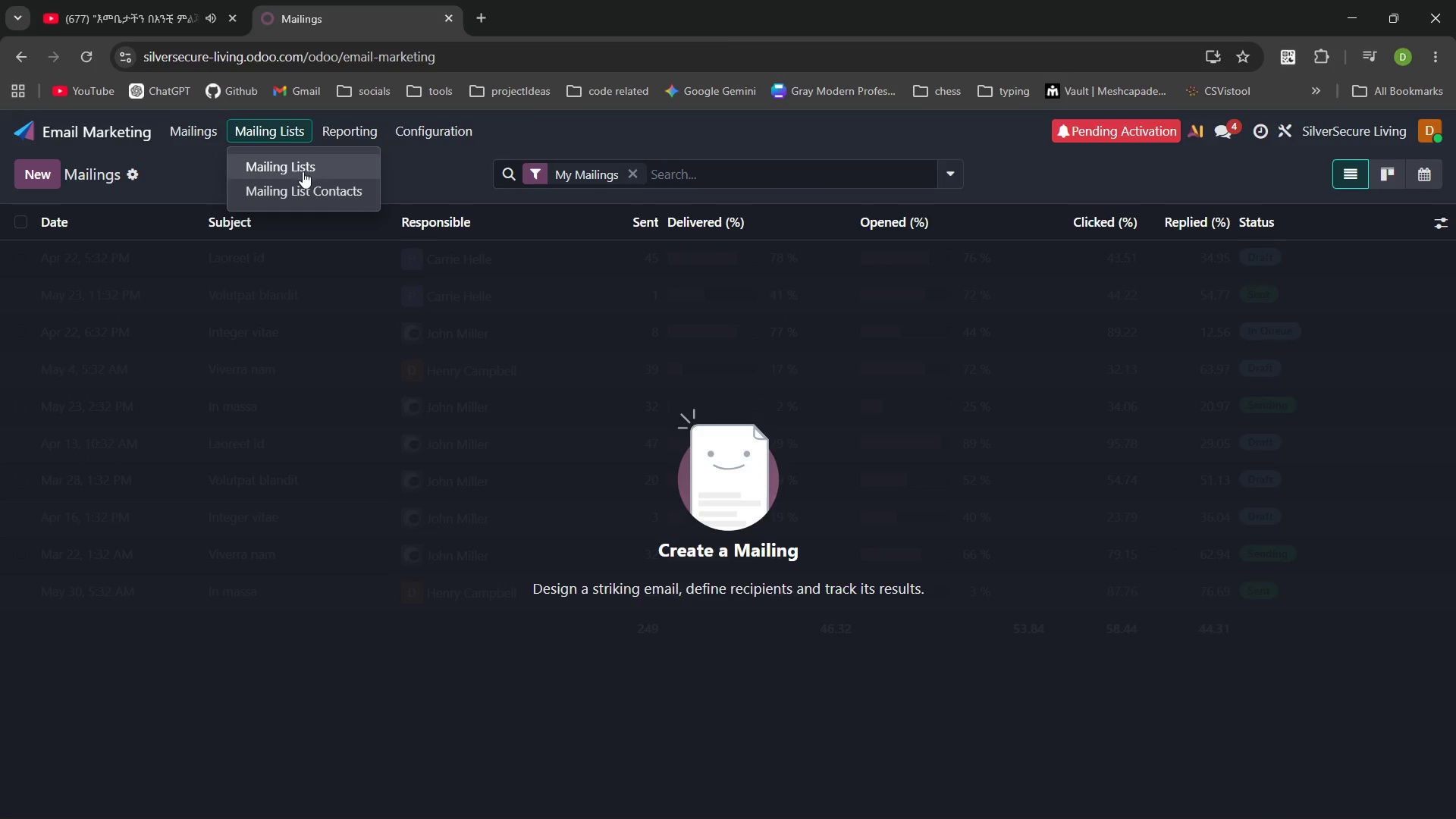 
left_click([303, 171])
 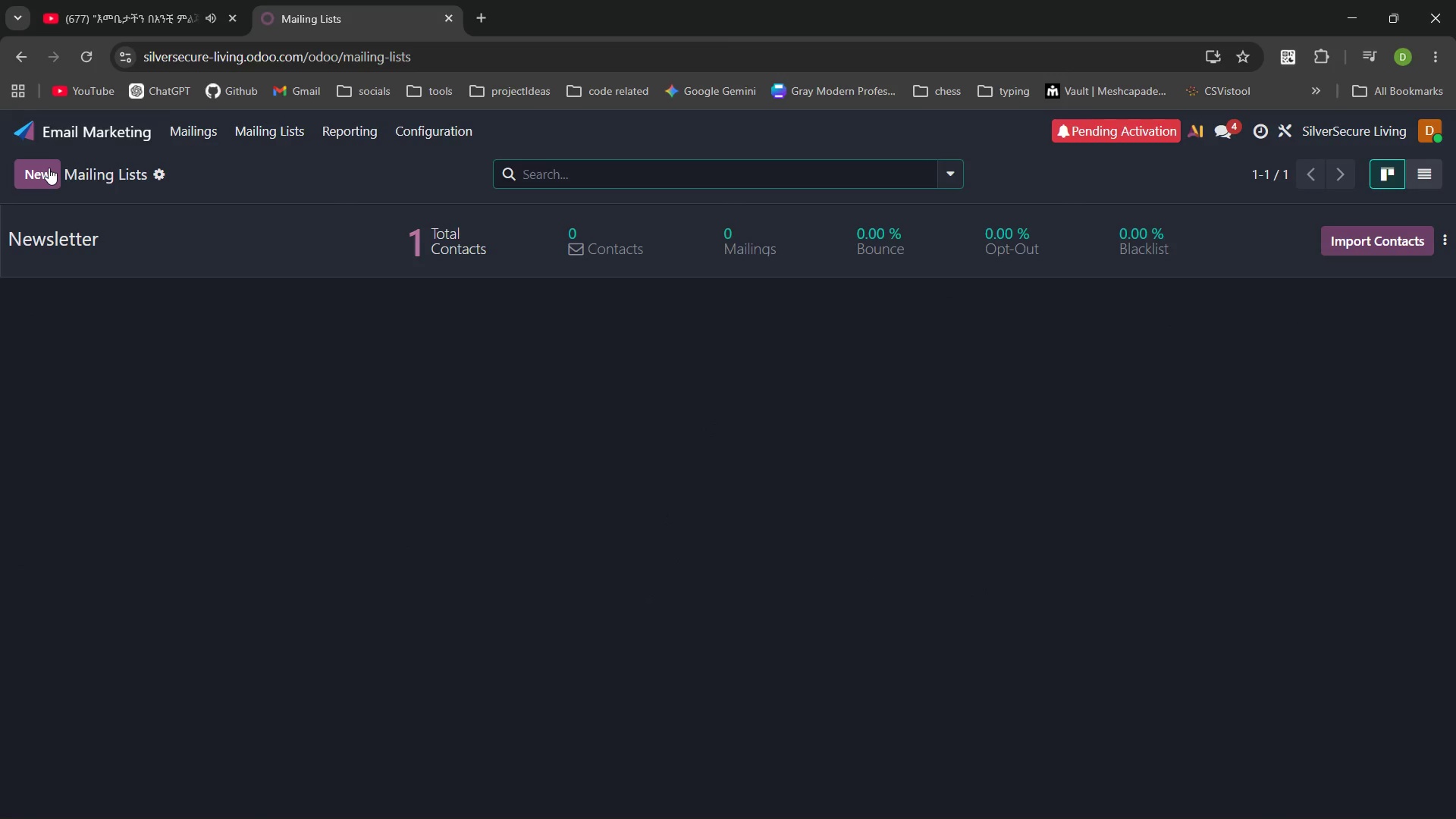 
left_click([829, 234])